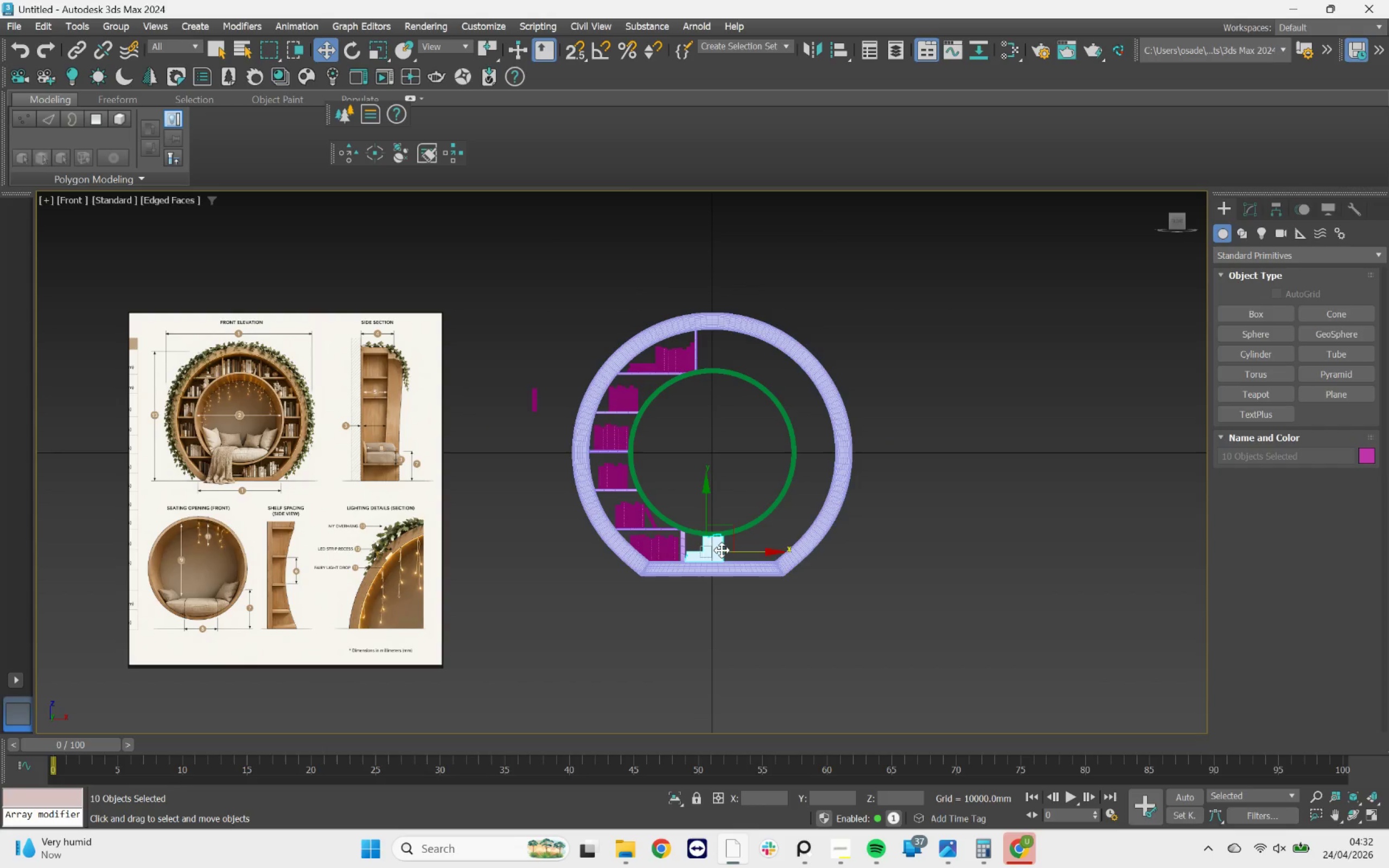 
scroll: coordinate [723, 540], scroll_direction: up, amount: 1.0
 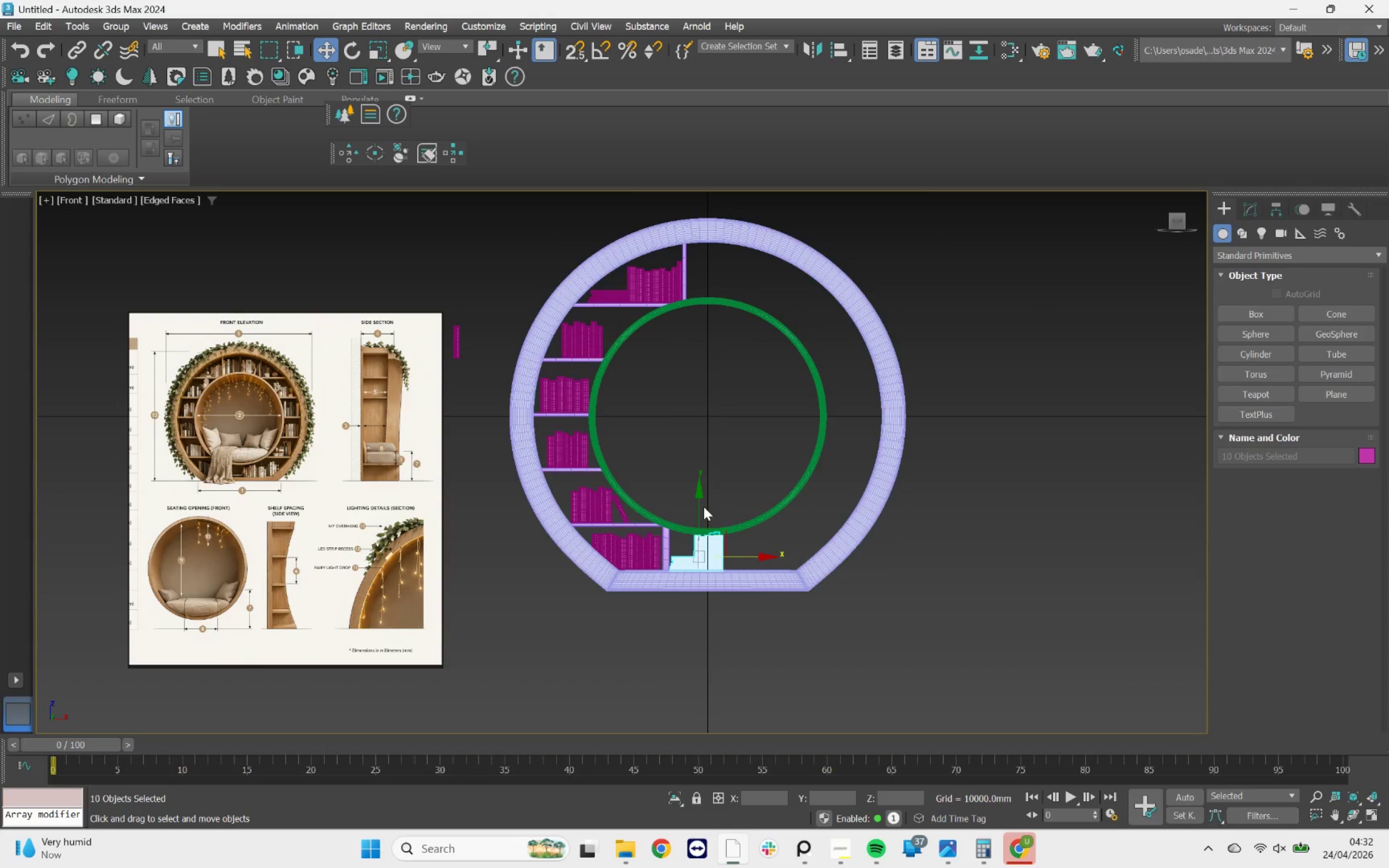 
left_click_drag(start_coordinate=[699, 507], to_coordinate=[673, 232])
 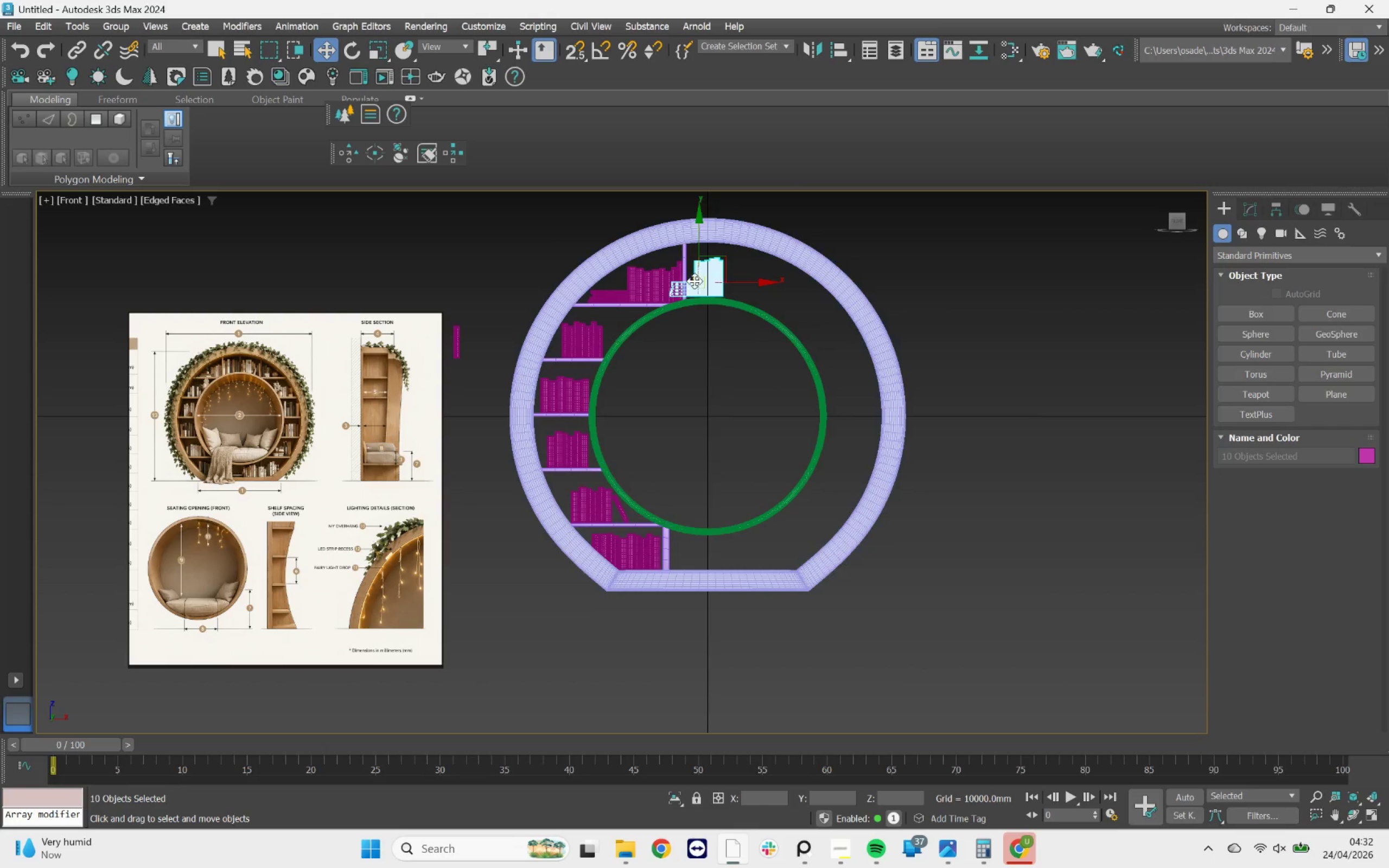 
scroll: coordinate [697, 278], scroll_direction: up, amount: 5.0
 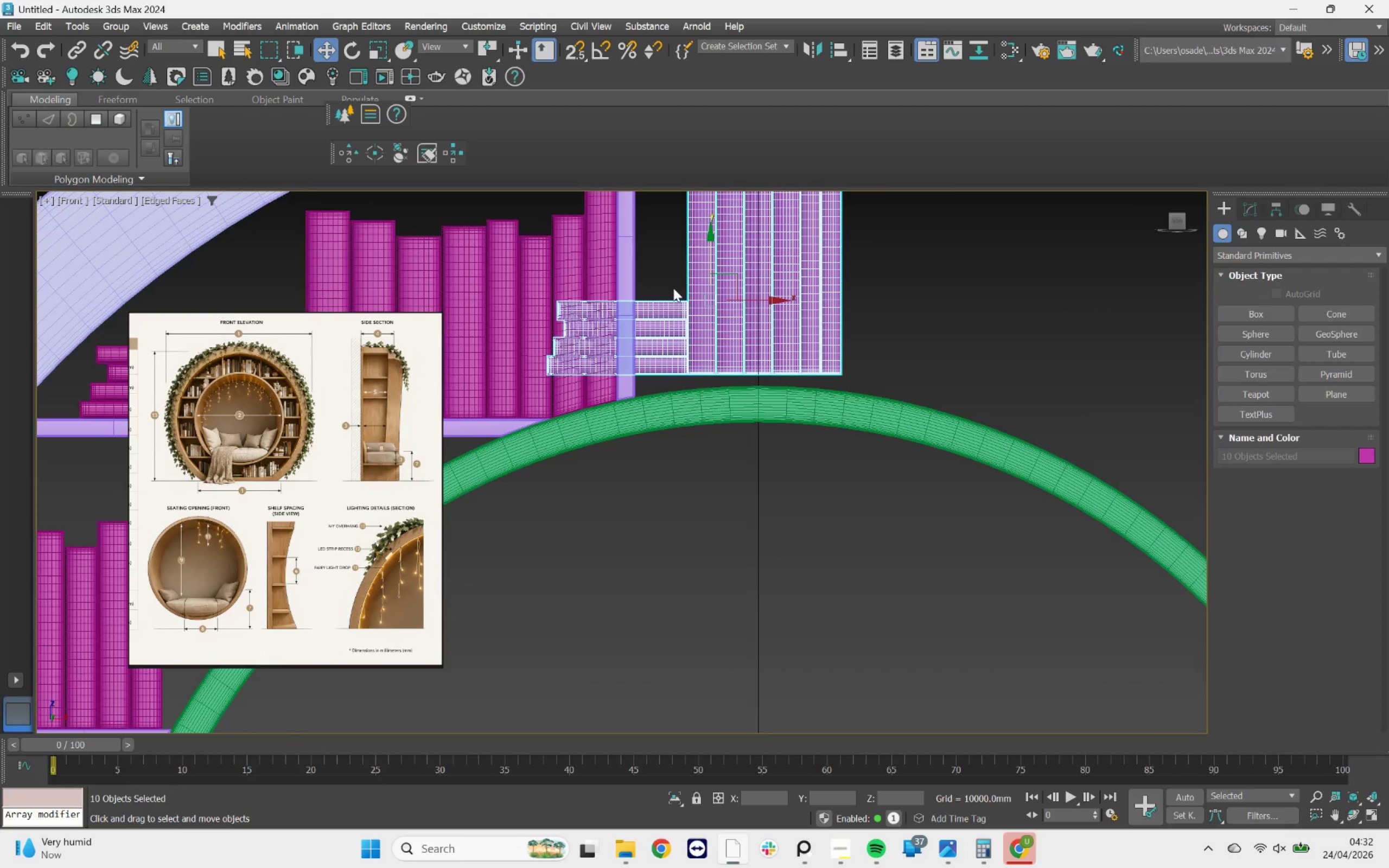 
left_click_drag(start_coordinate=[665, 280], to_coordinate=[645, 385])
 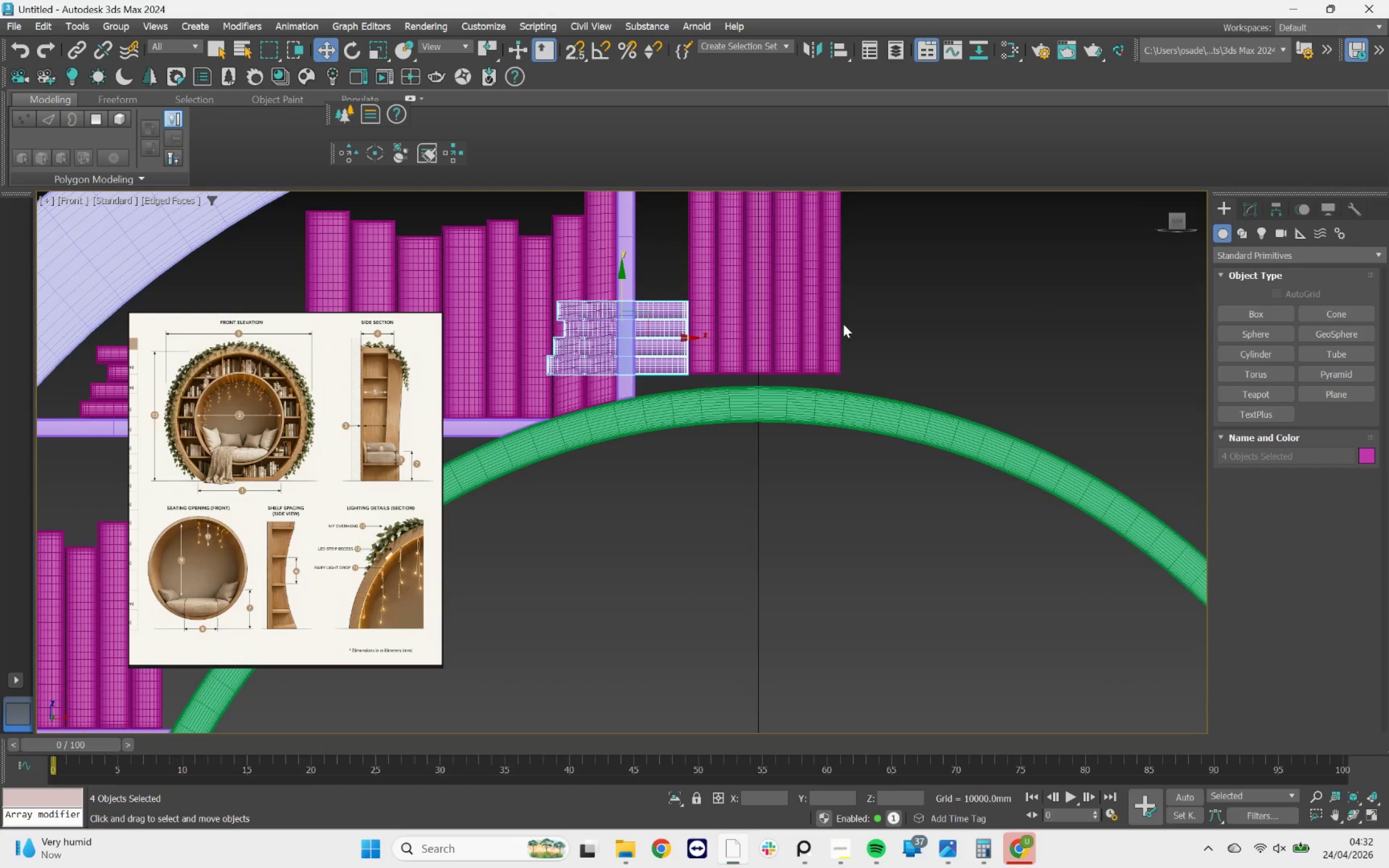 
key(Delete)
 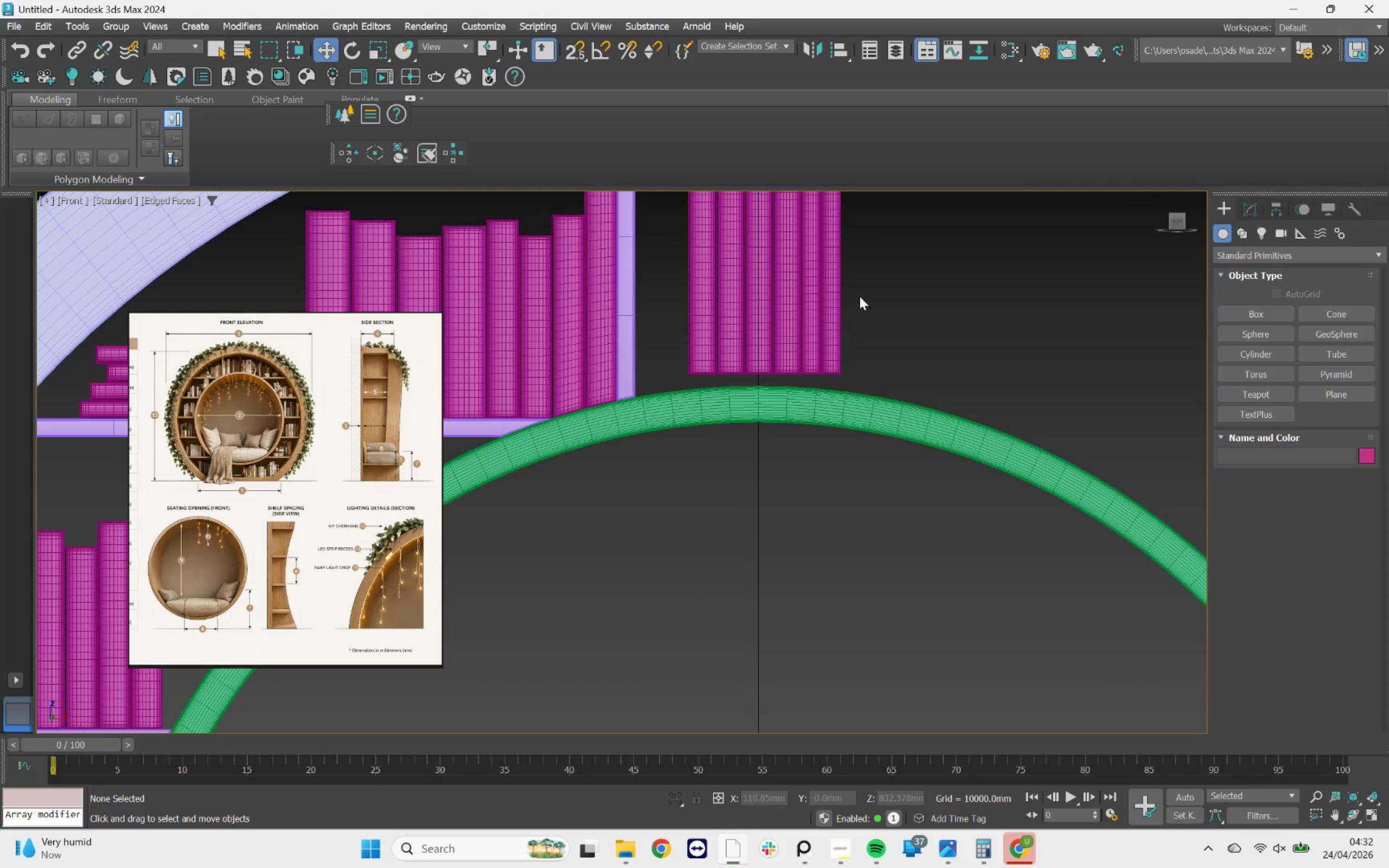 
left_click_drag(start_coordinate=[860, 294], to_coordinate=[690, 328])
 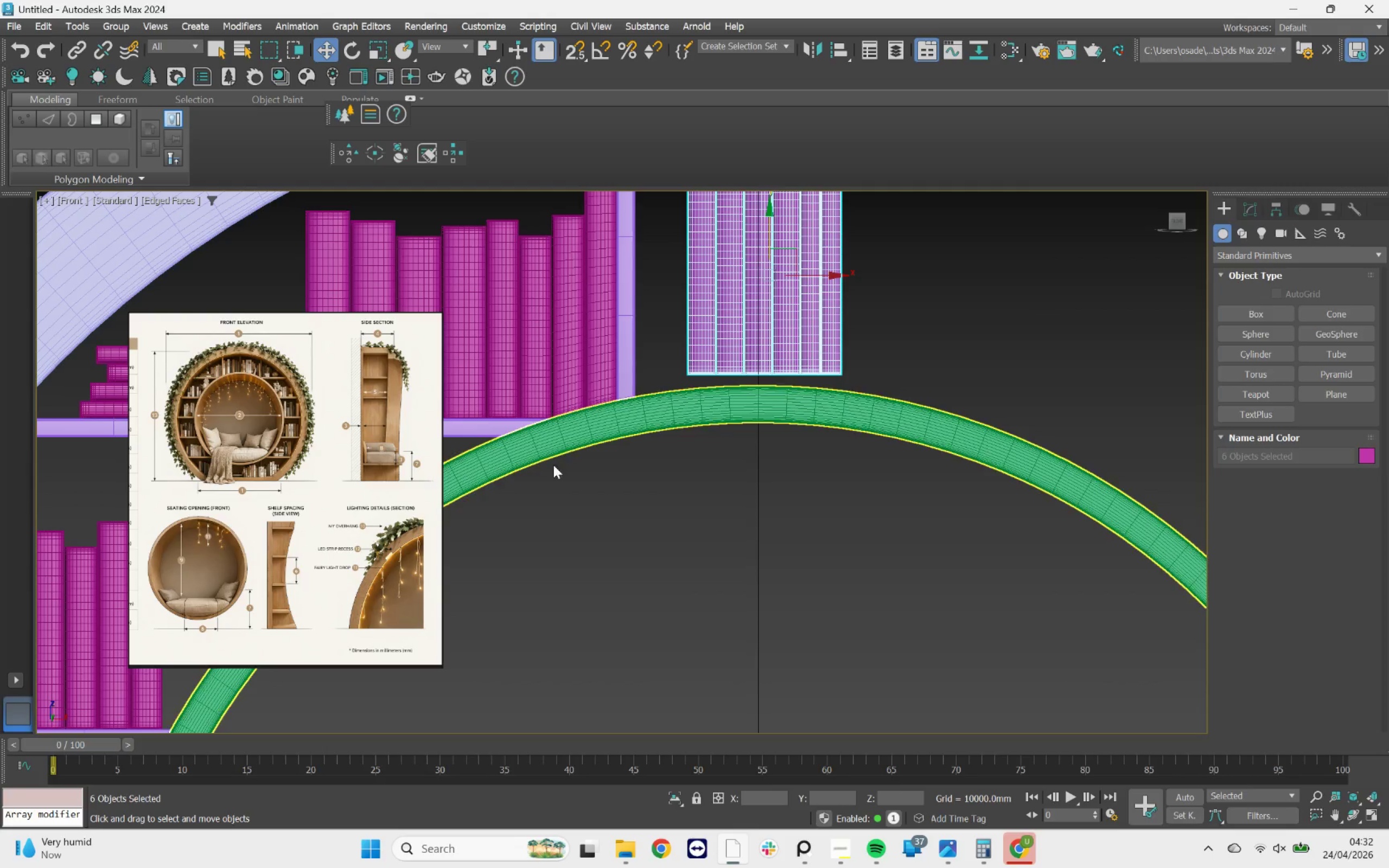 
scroll: coordinate [866, 473], scroll_direction: down, amount: 5.0
 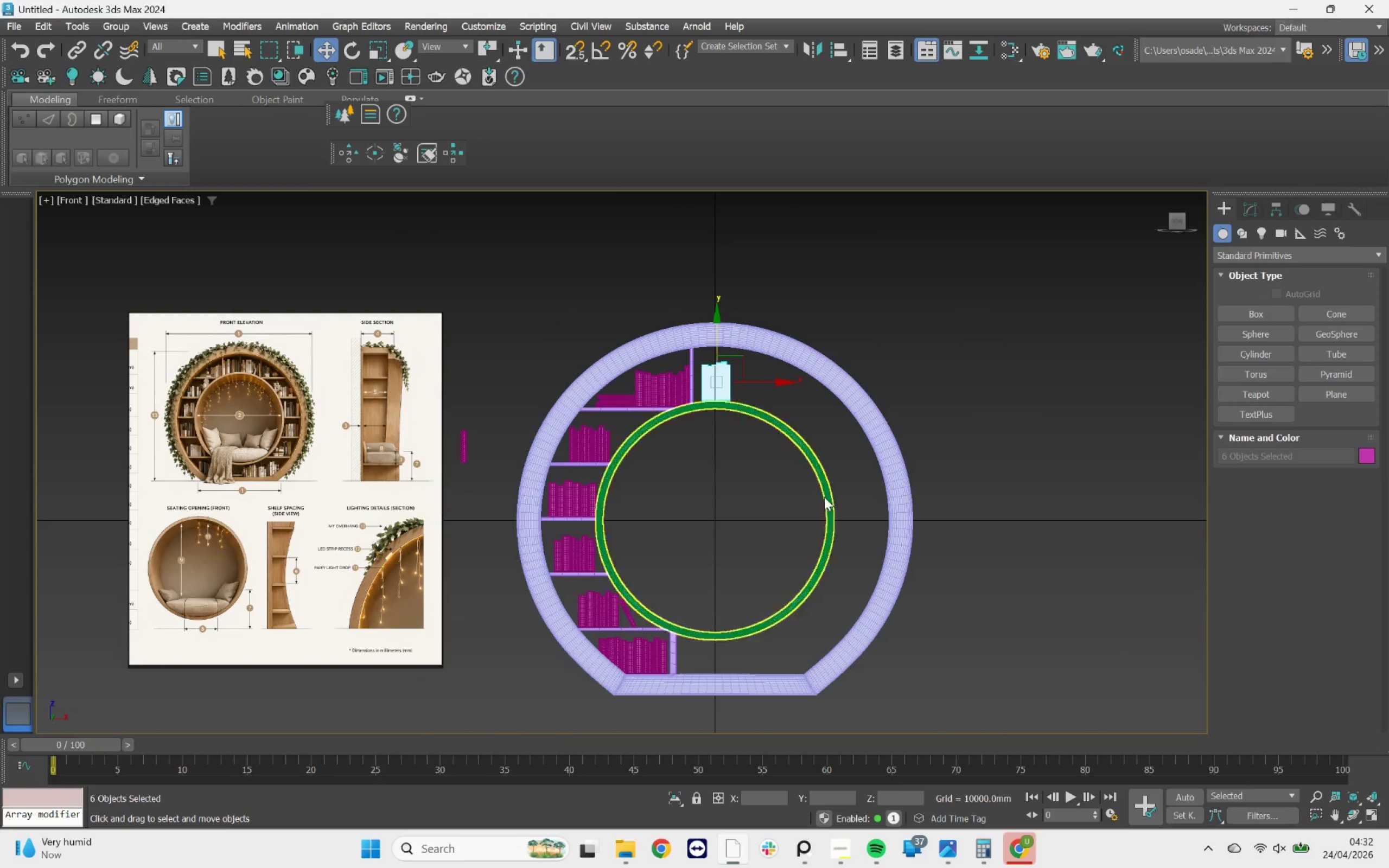 
scroll: coordinate [682, 654], scroll_direction: up, amount: 5.0
 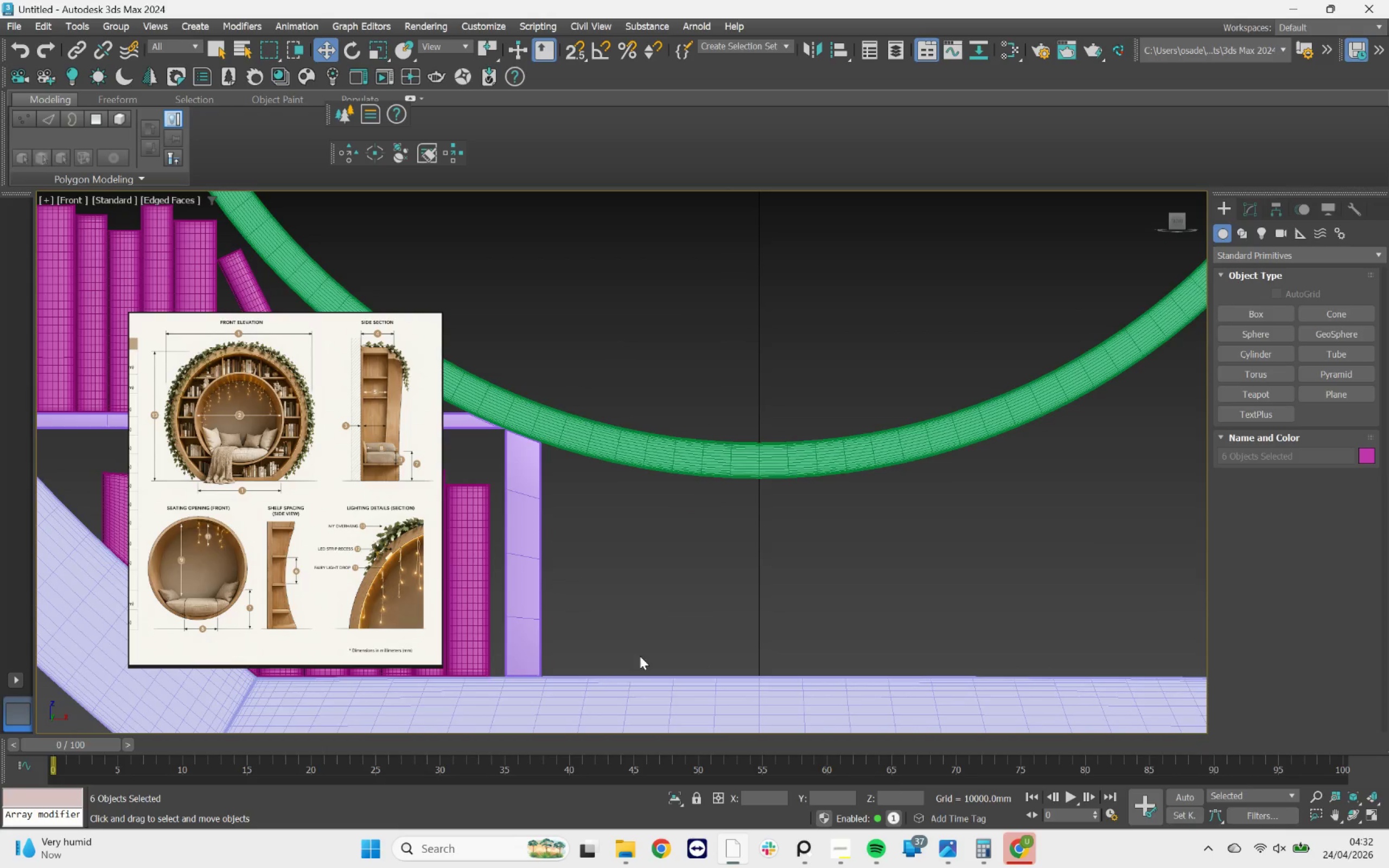 
scroll: coordinate [728, 559], scroll_direction: down, amount: 4.0
 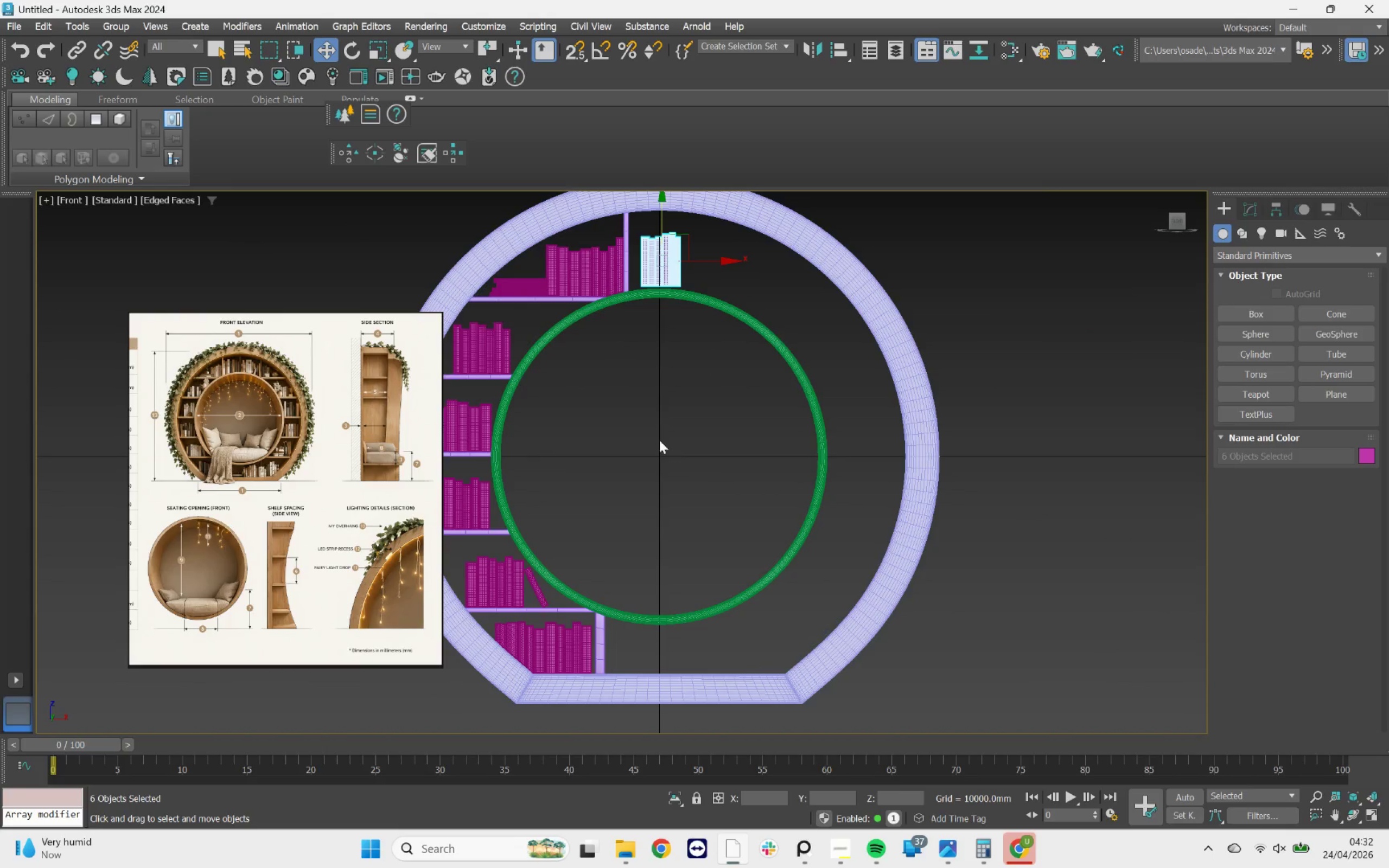 
scroll: coordinate [640, 246], scroll_direction: up, amount: 6.0
 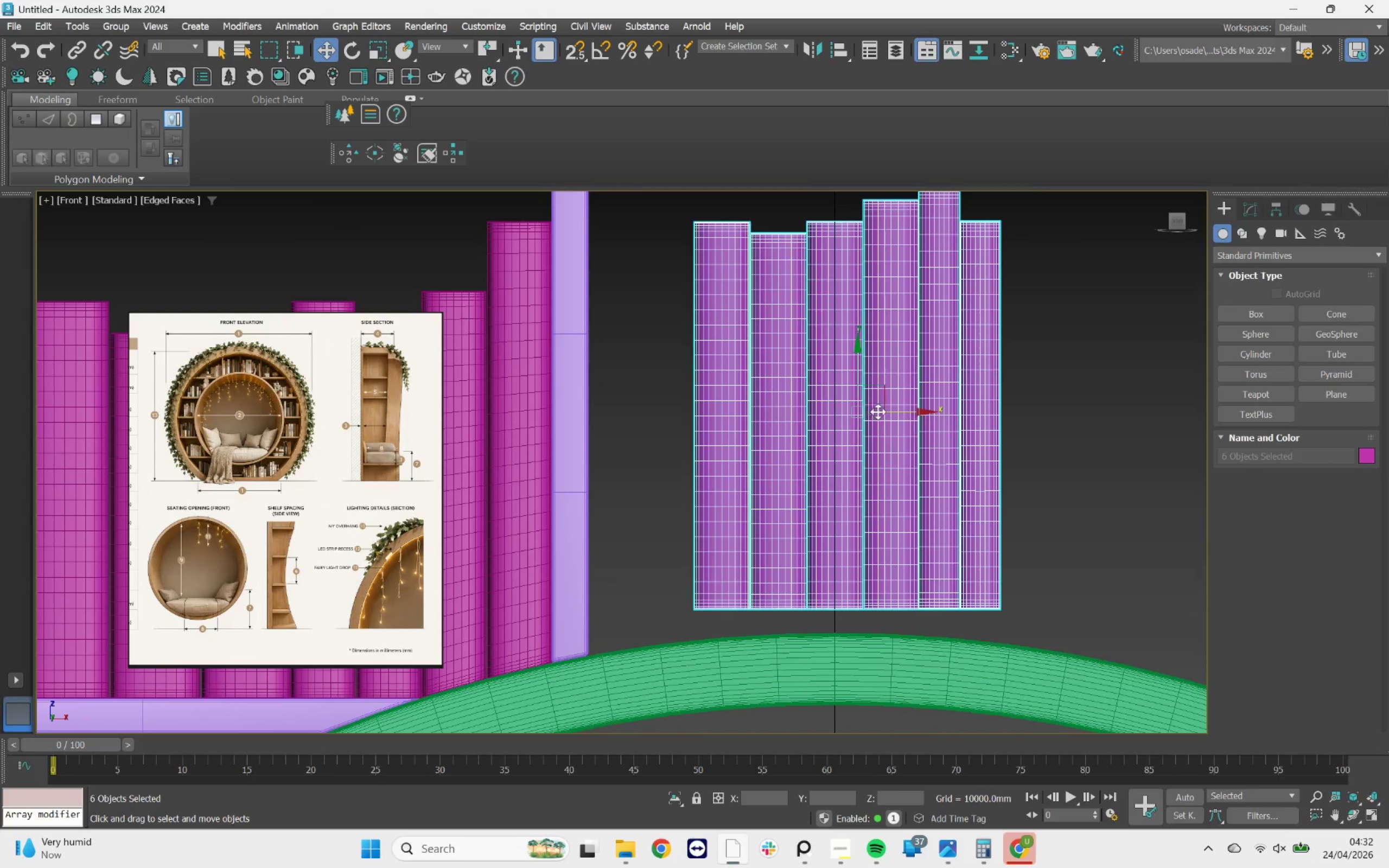 
left_click_drag(start_coordinate=[883, 412], to_coordinate=[780, 416])
 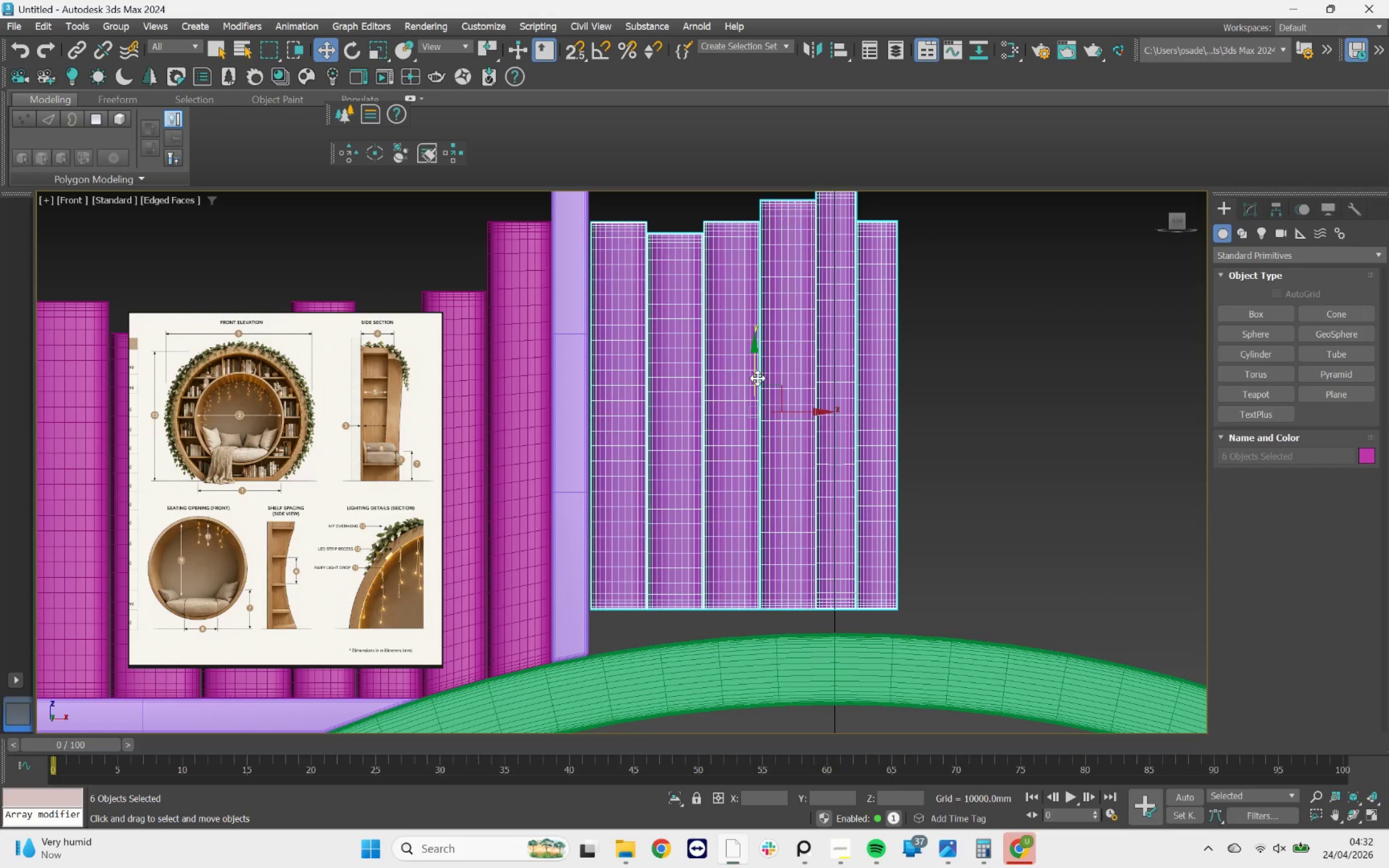 
left_click_drag(start_coordinate=[754, 372], to_coordinate=[764, 394])
 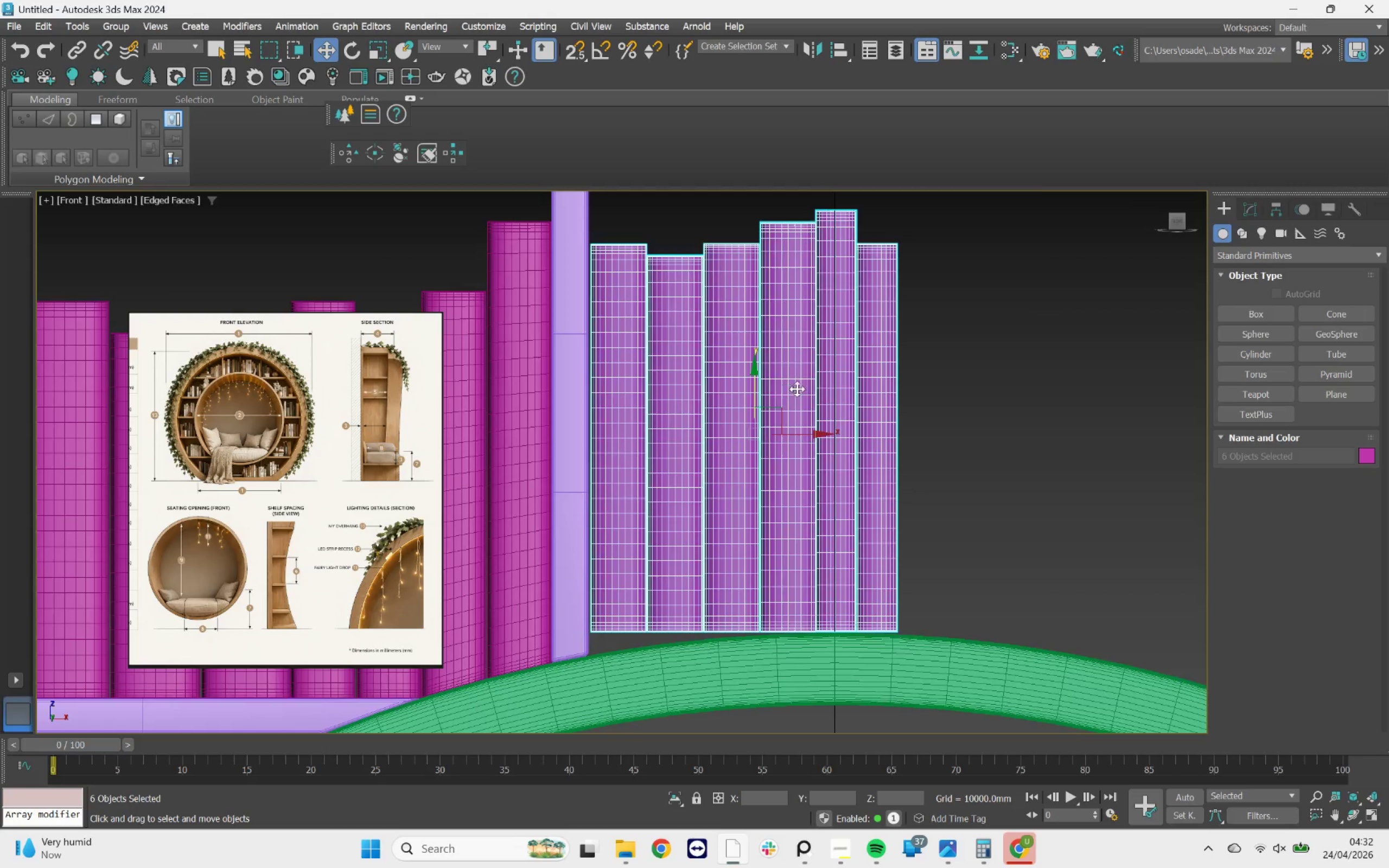 
scroll: coordinate [799, 388], scroll_direction: down, amount: 6.0
 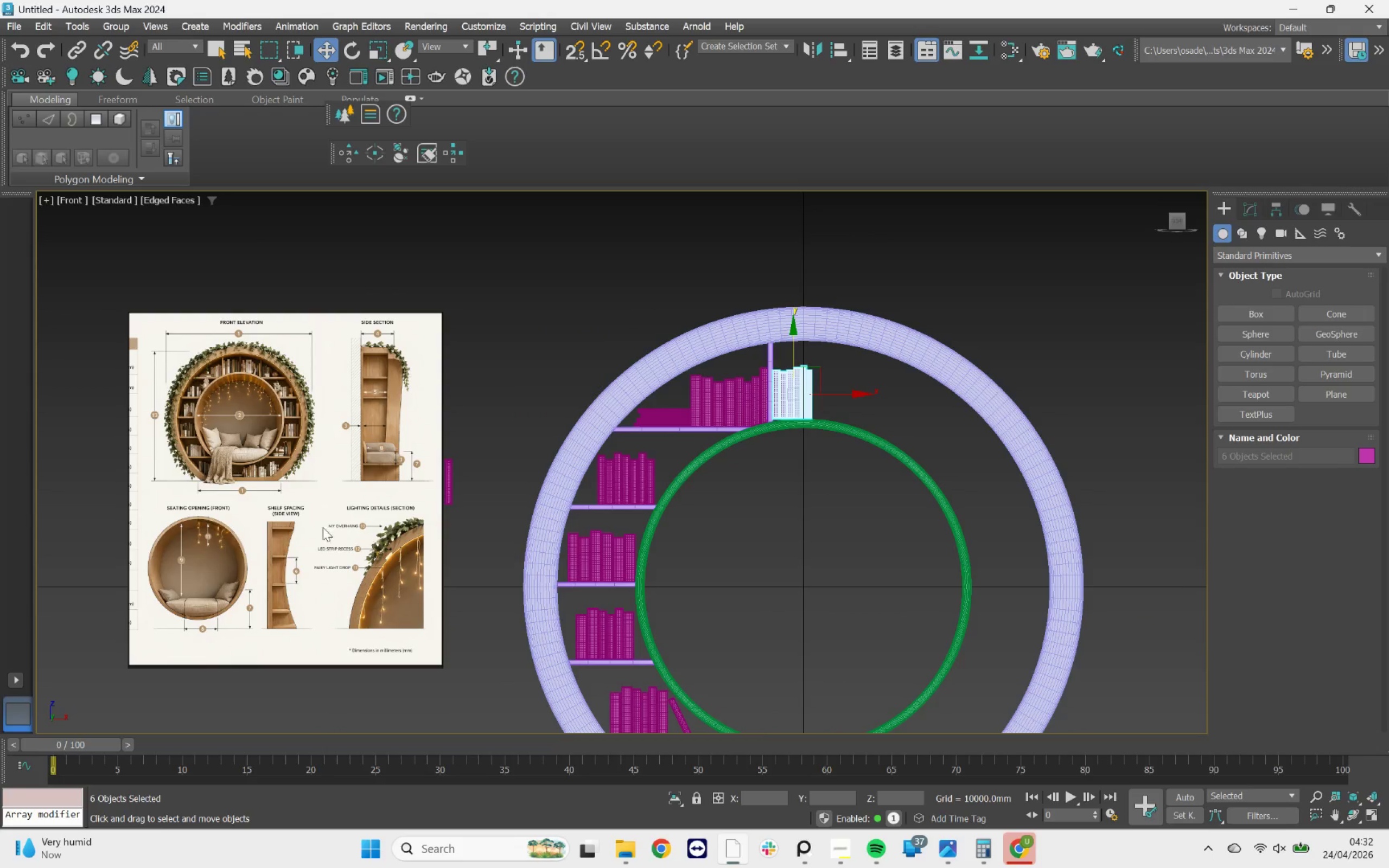 
scroll: coordinate [295, 457], scroll_direction: up, amount: 6.0
 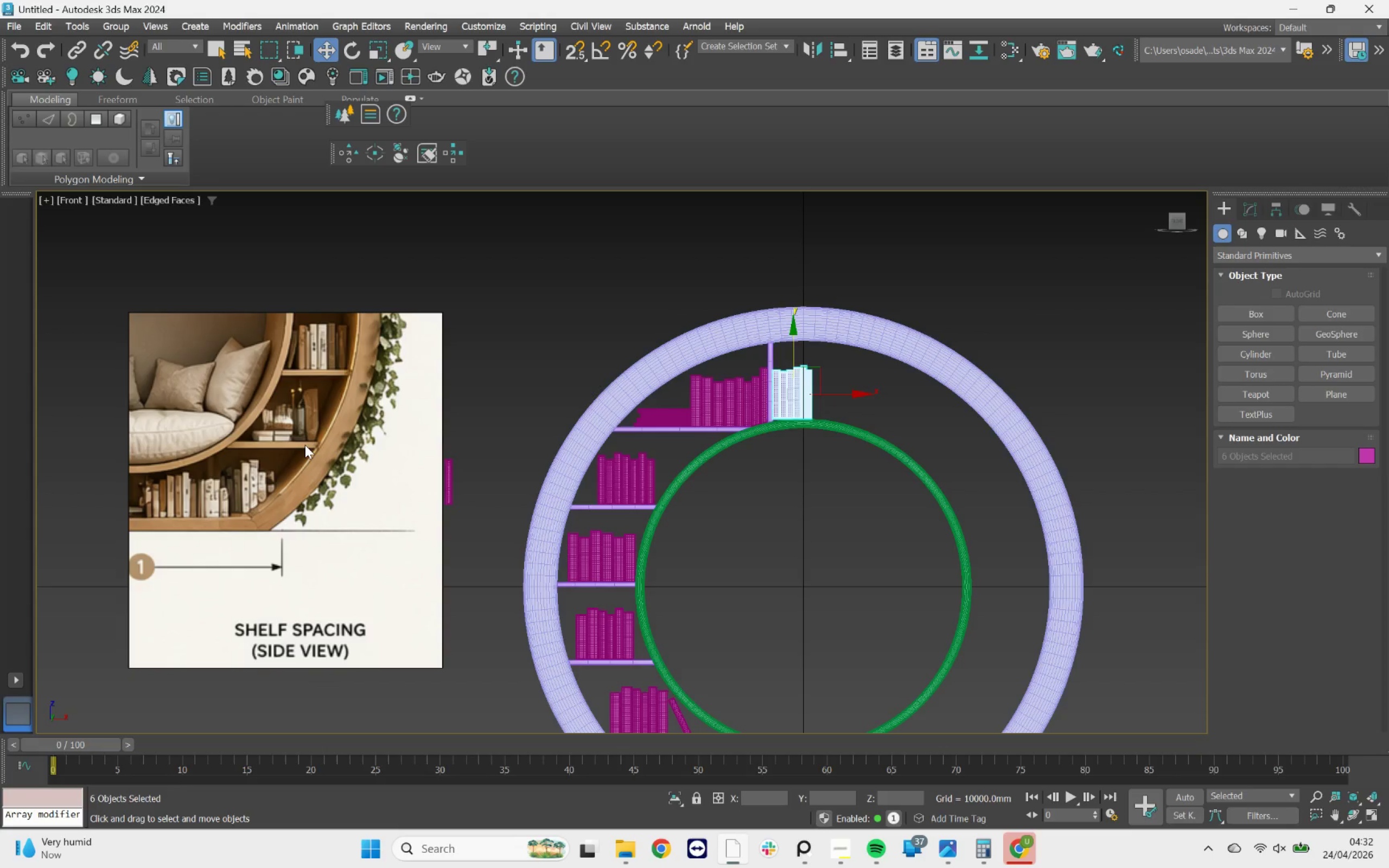 
scroll: coordinate [305, 445], scroll_direction: down, amount: 2.0
 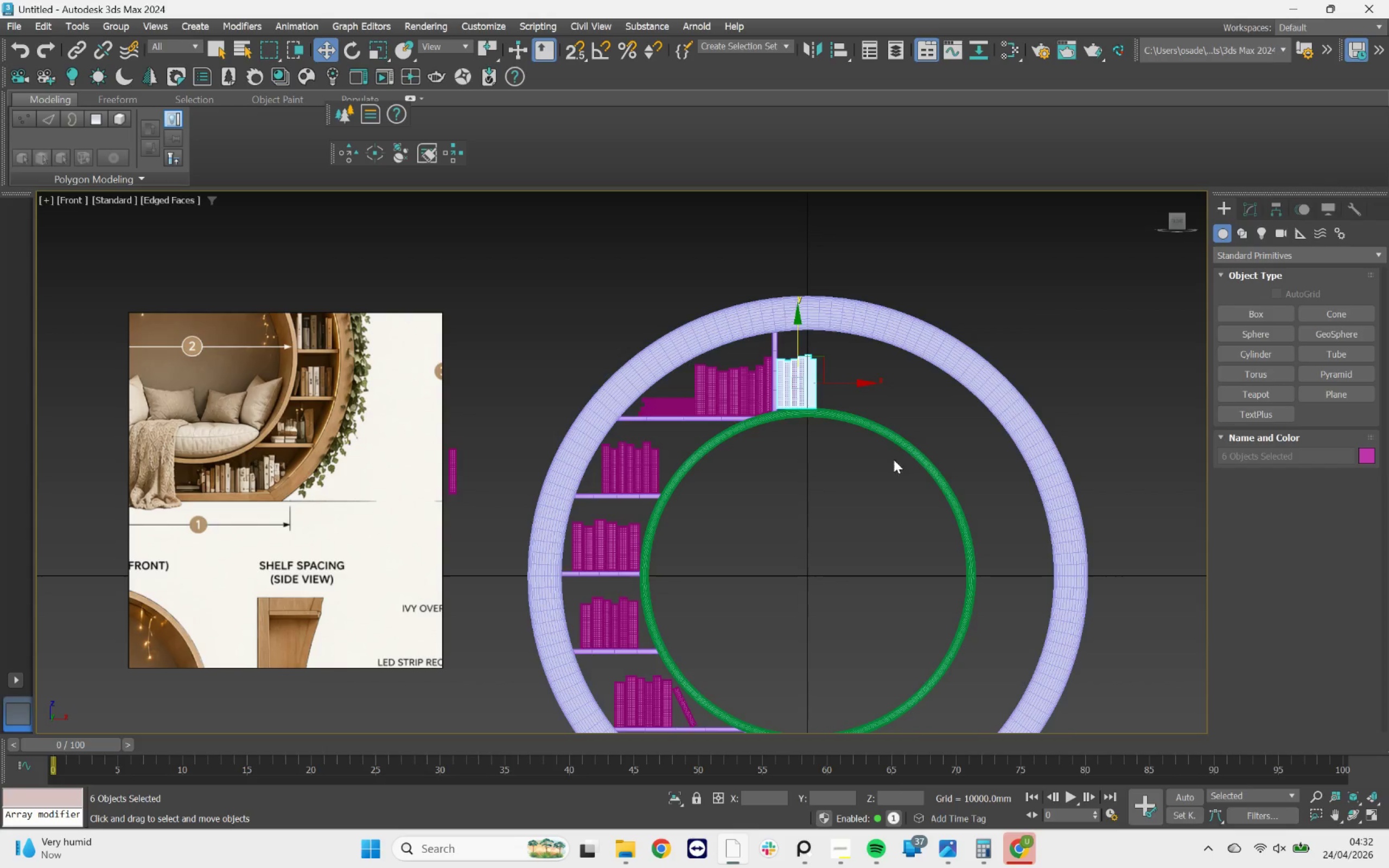 
scroll: coordinate [797, 410], scroll_direction: up, amount: 6.0